 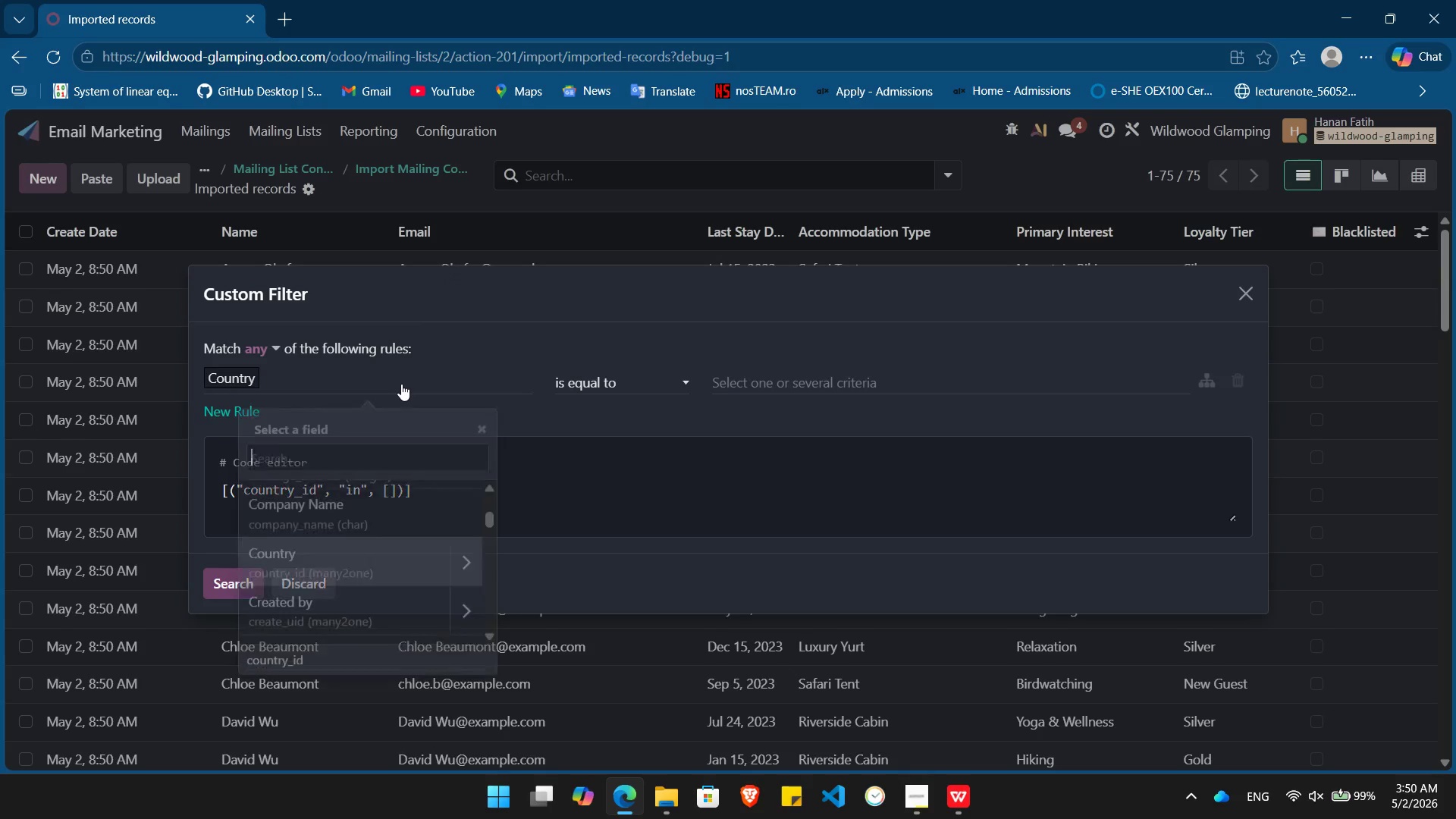 
type(prim)
 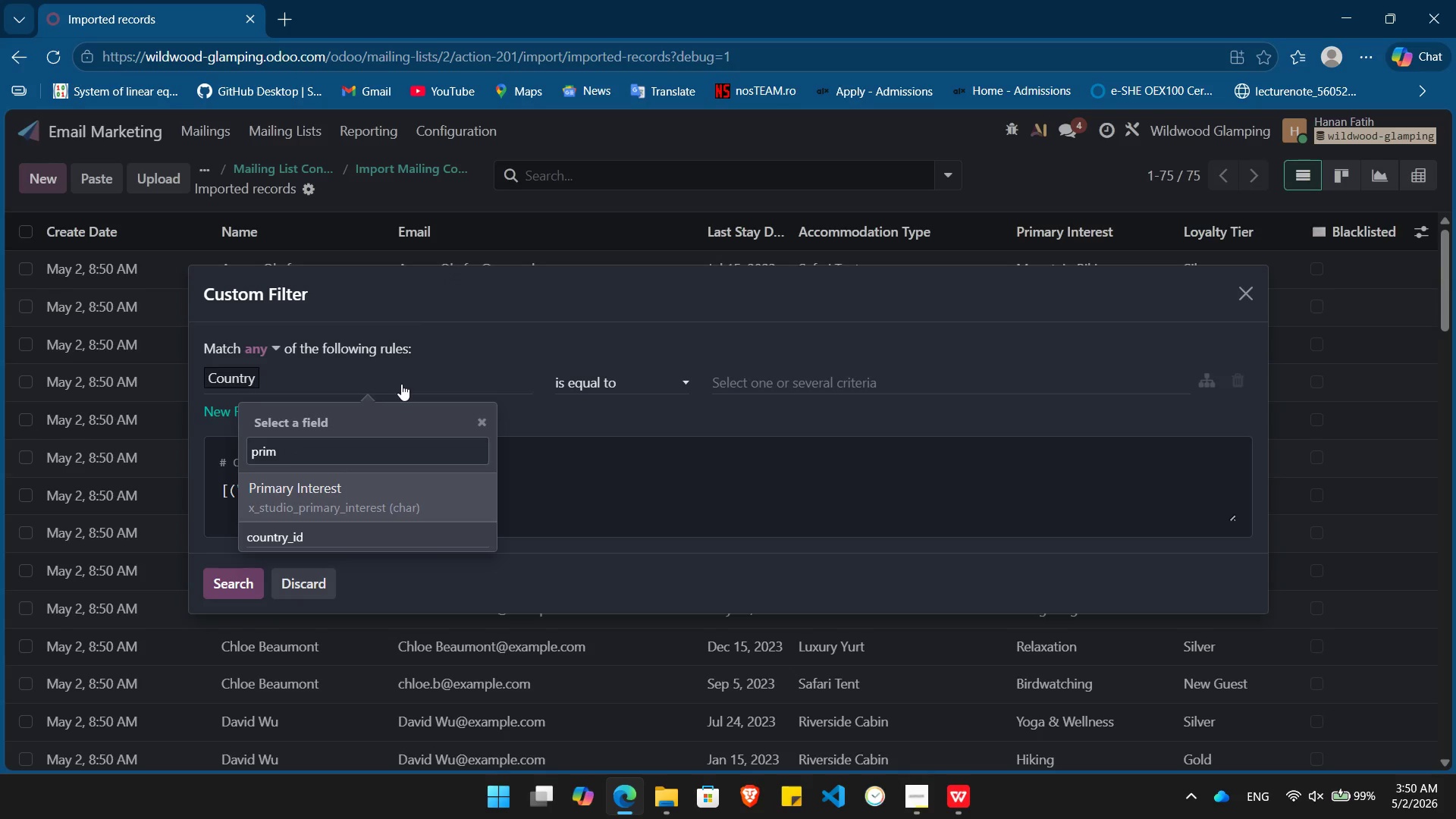 
key(Enter)
 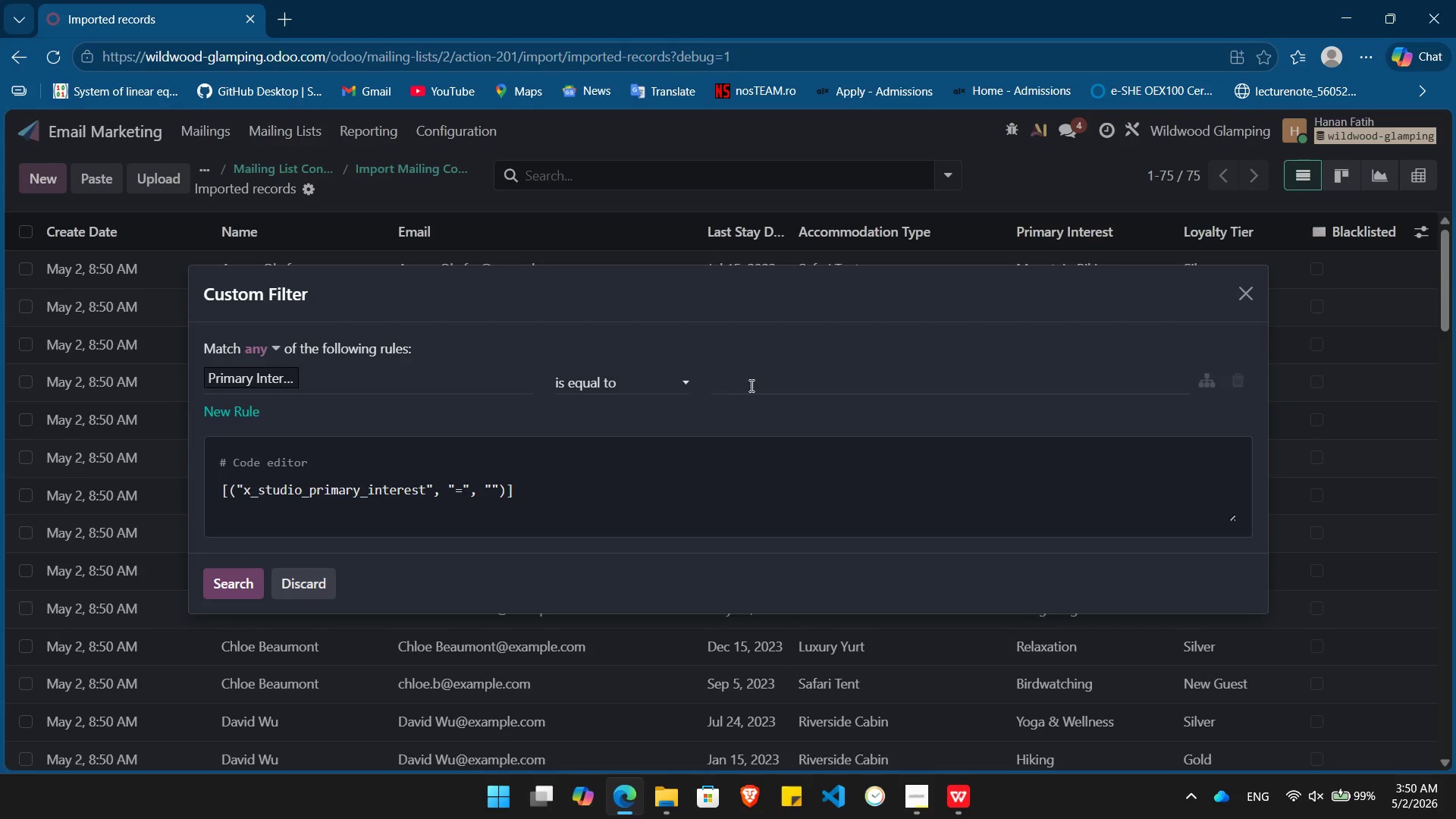 
left_click([768, 390])
 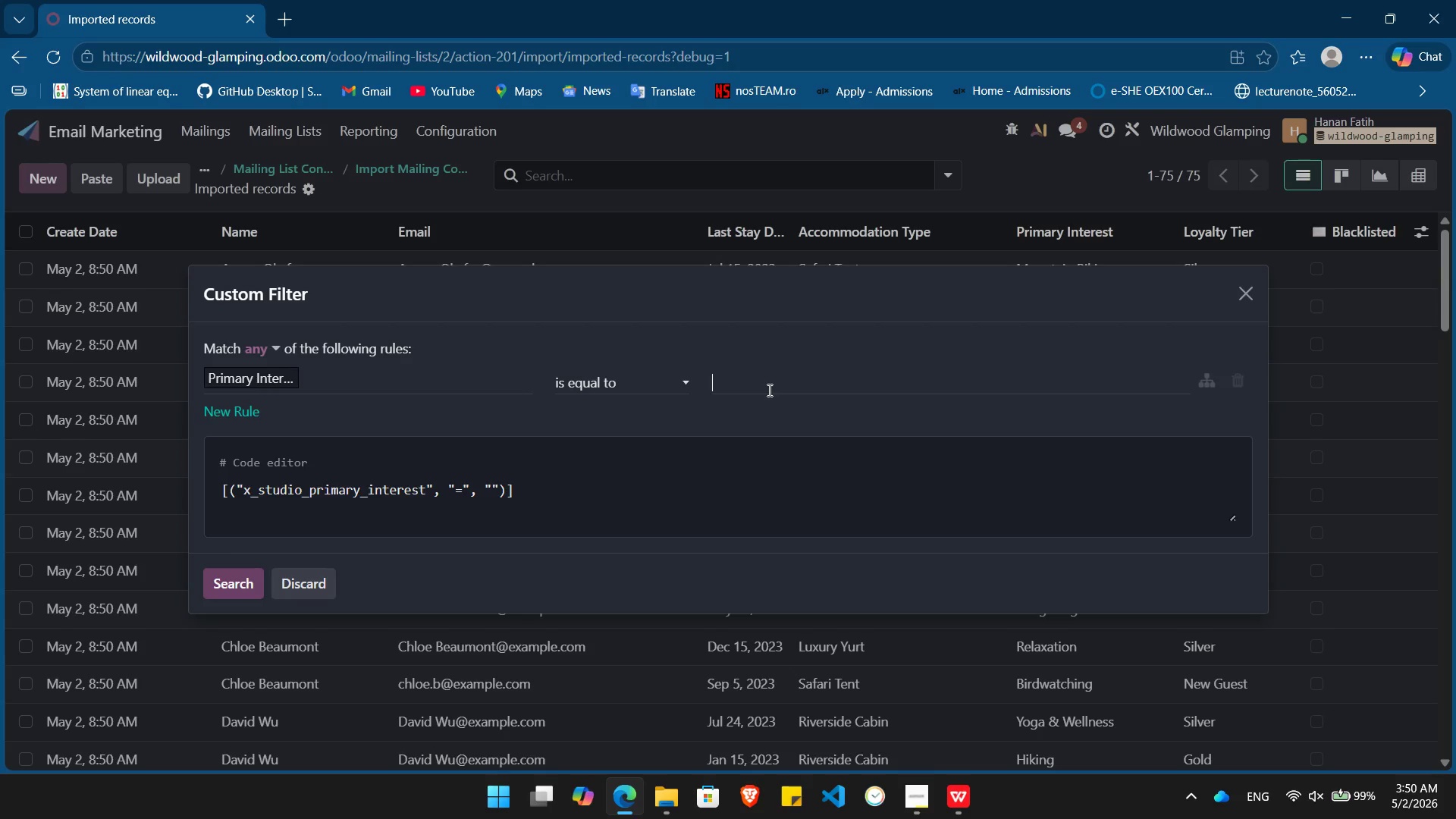 
hold_key(key=ControlLeft, duration=0.39)
 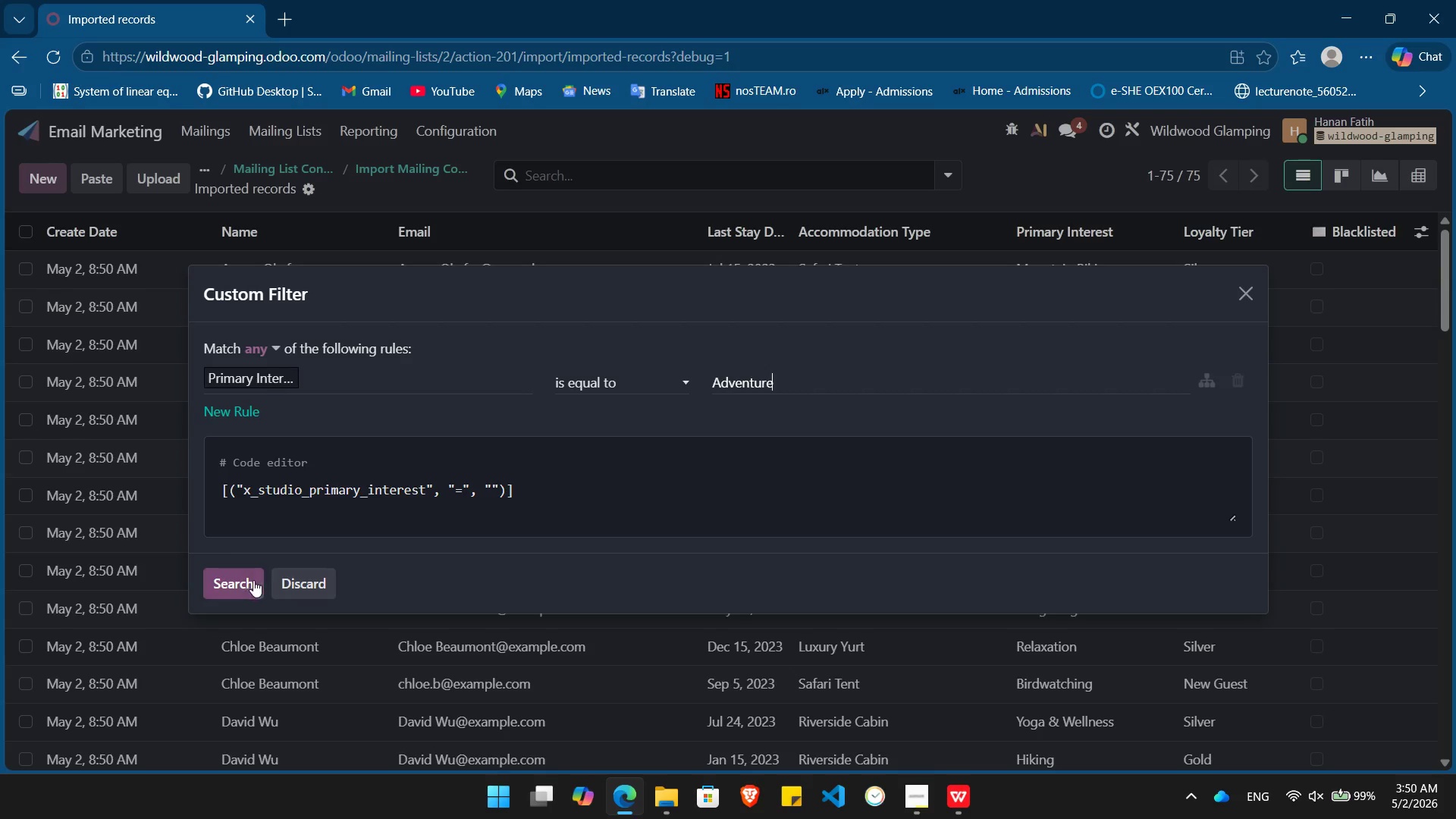 
left_click([241, 573])
 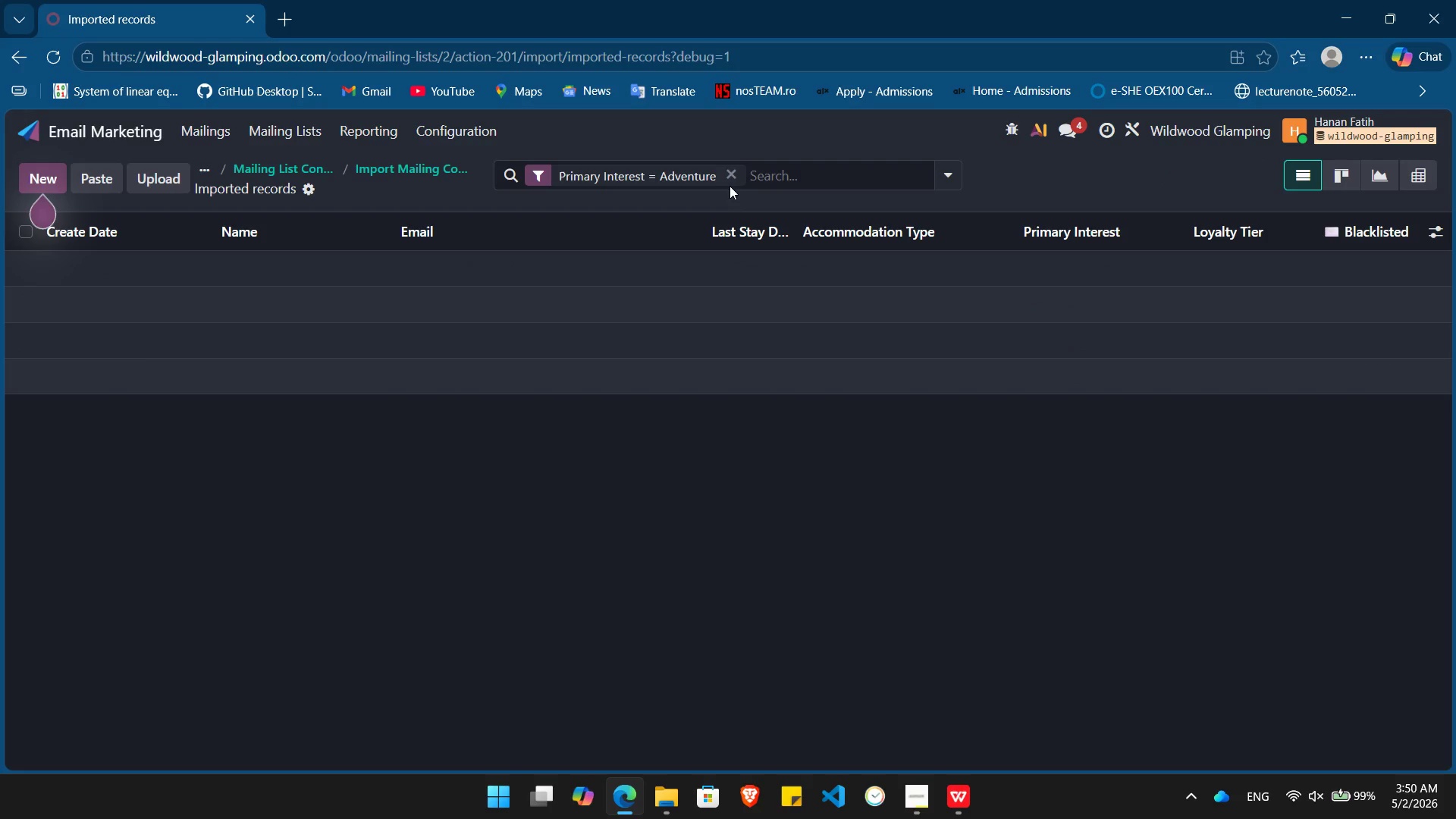 
left_click([730, 175])
 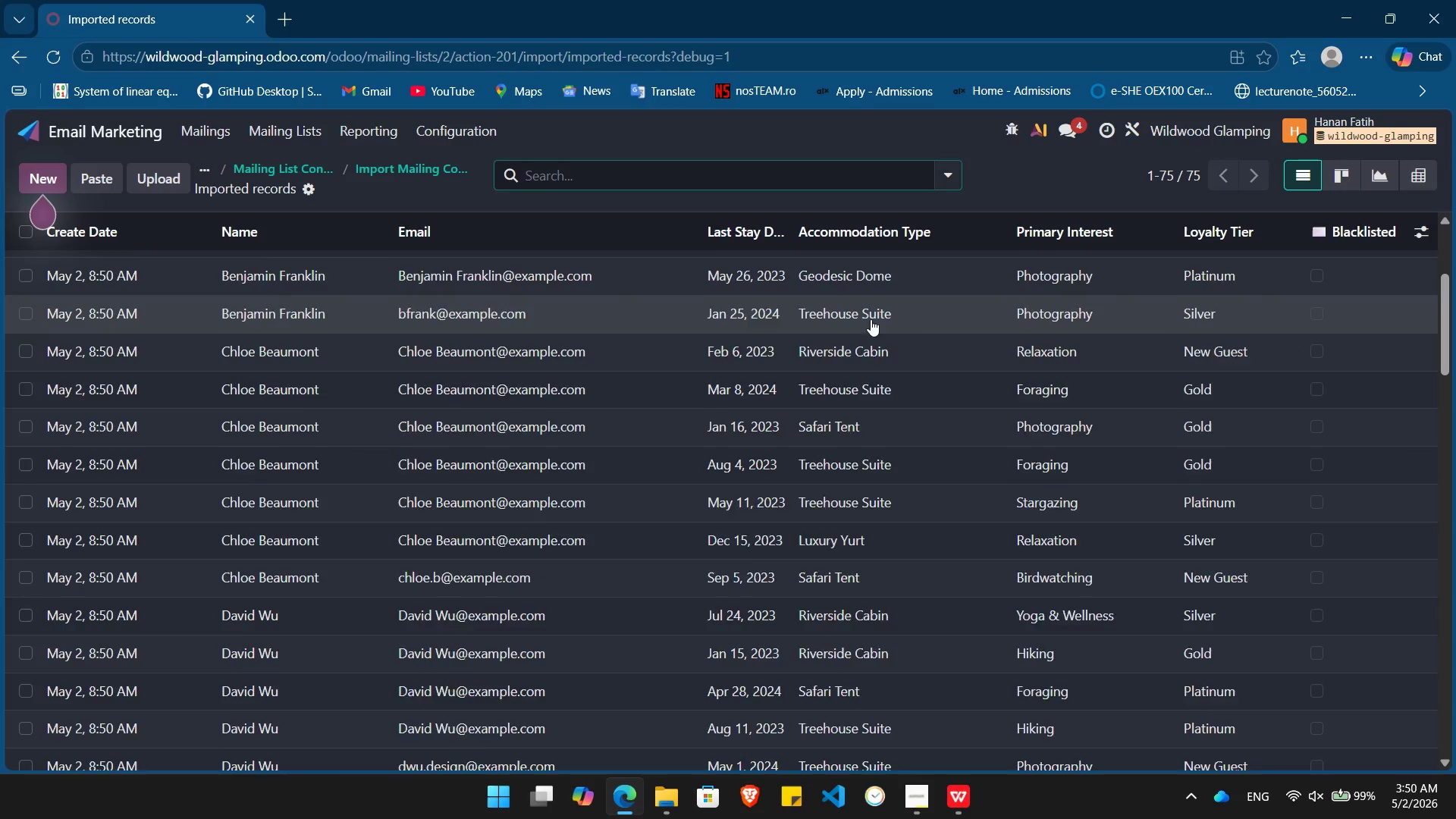 
wait(12.47)
 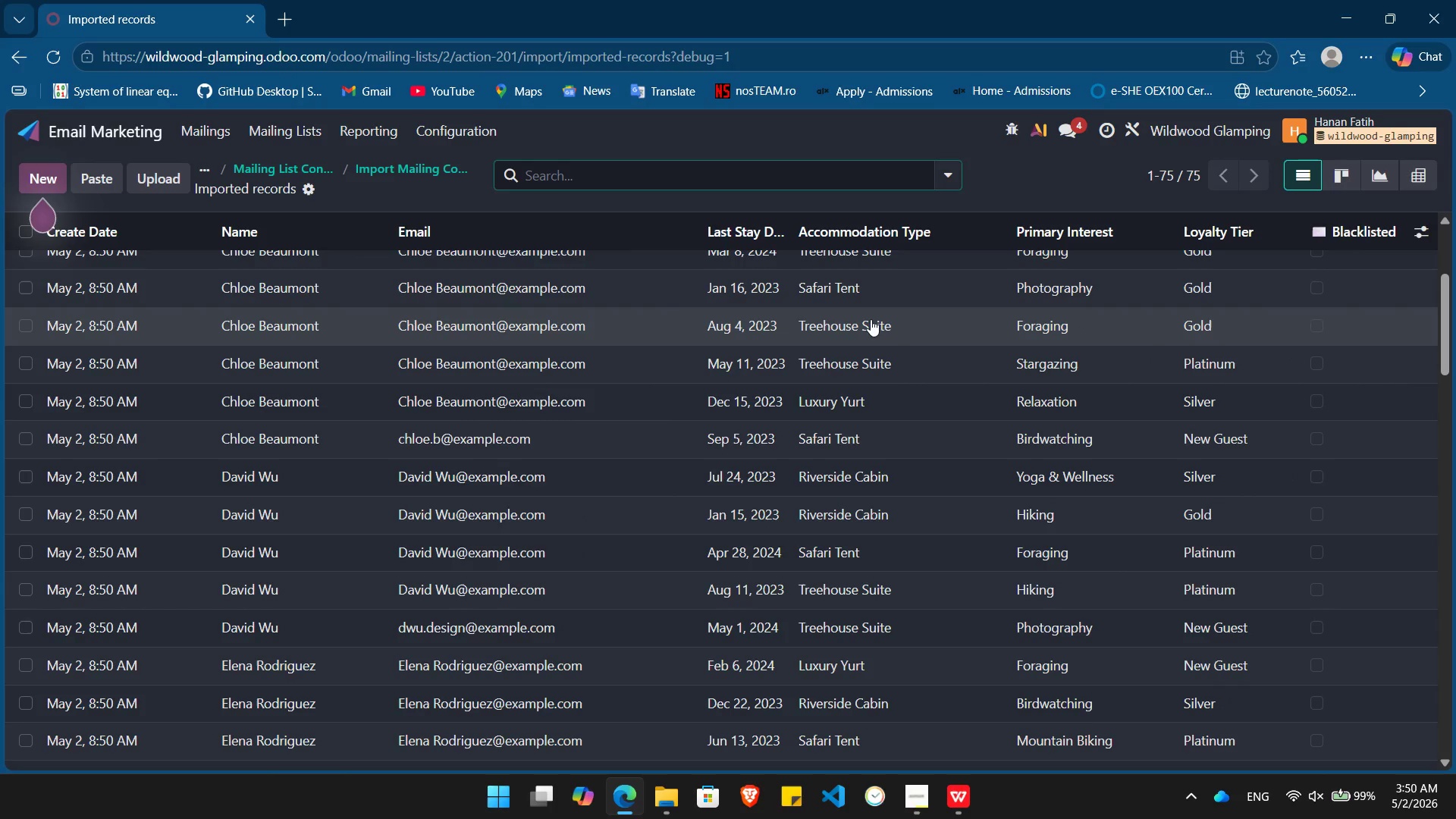 
key(Alt+Tab)